 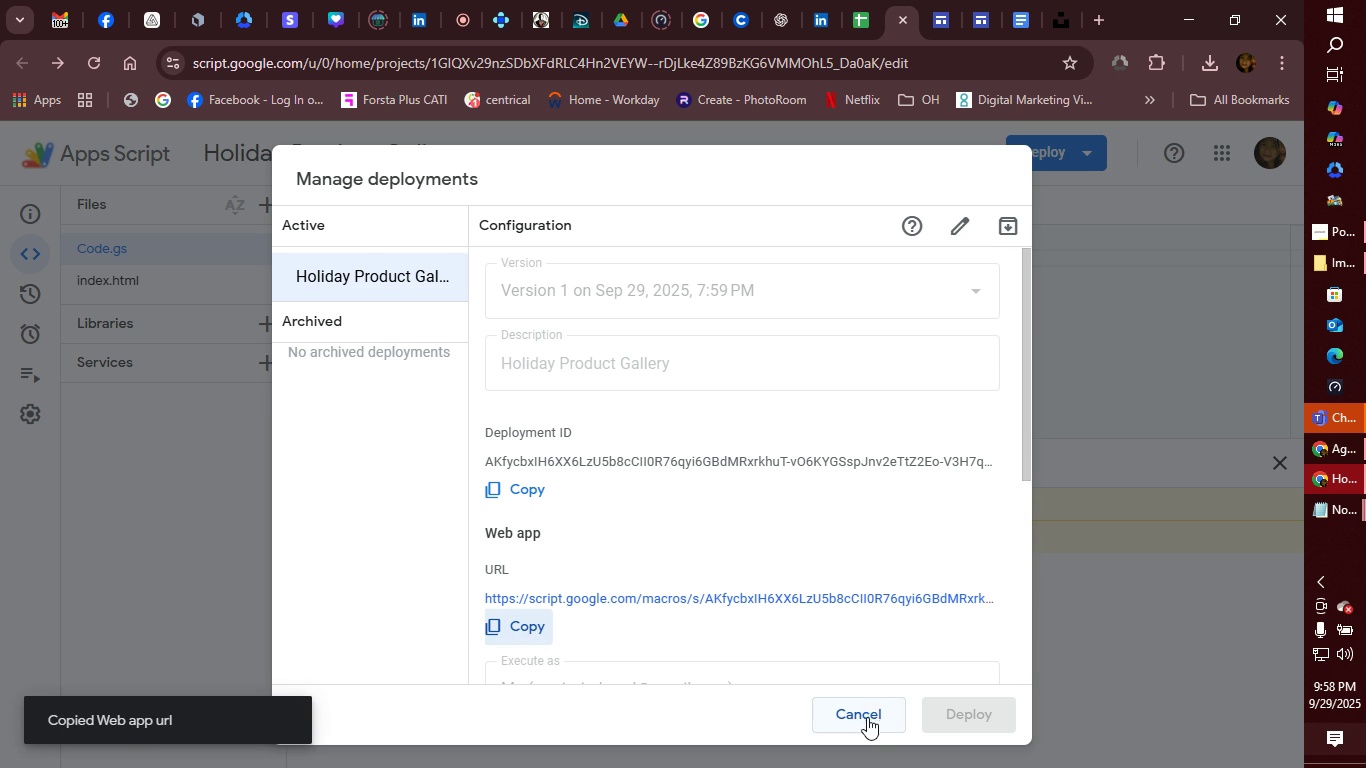 
left_click([963, 219])
 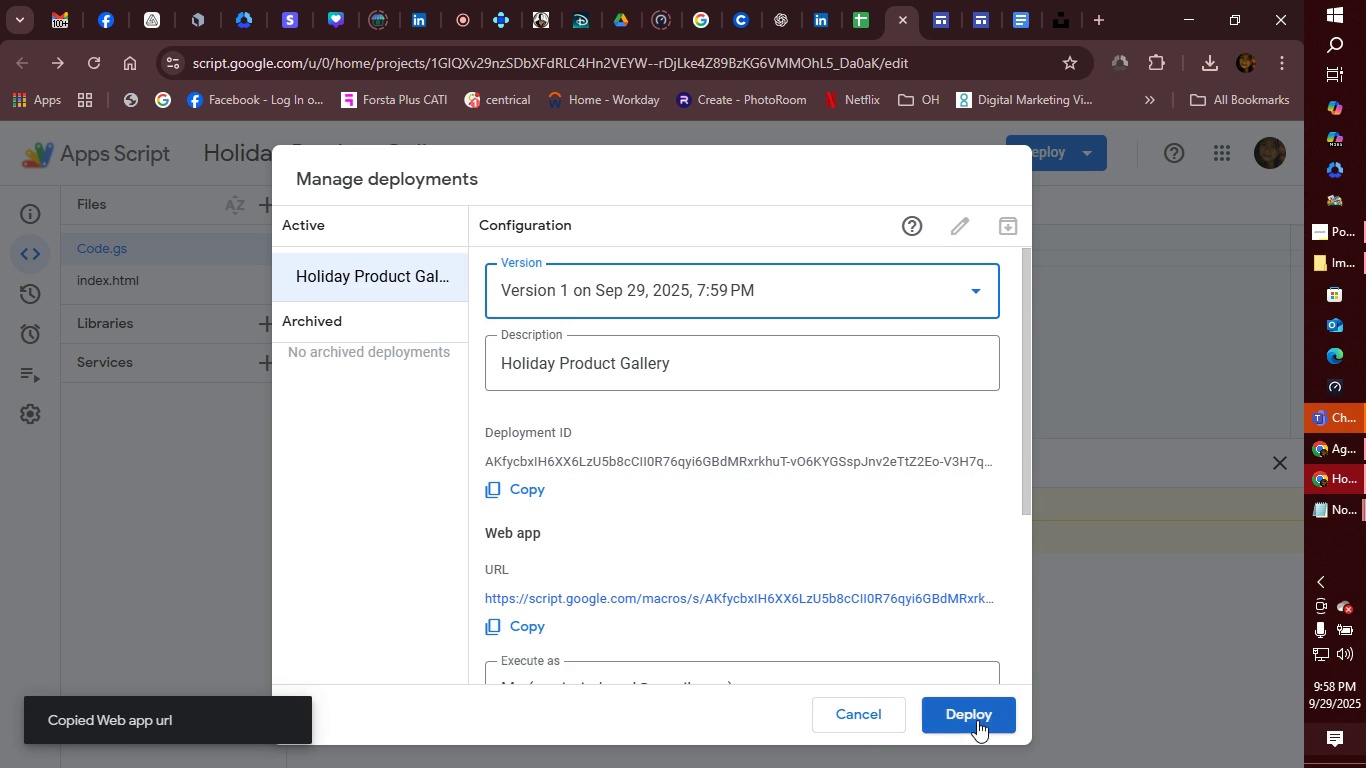 
left_click([977, 720])
 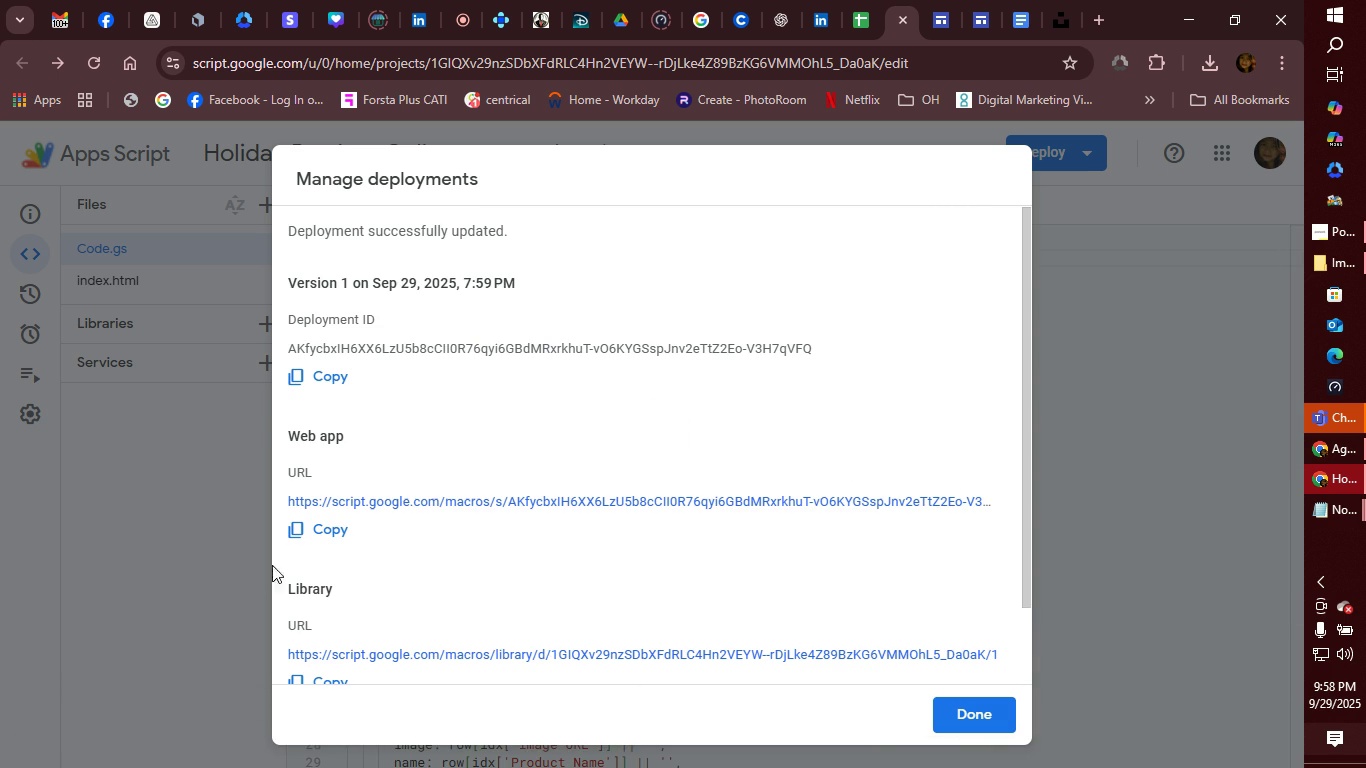 
left_click([328, 533])
 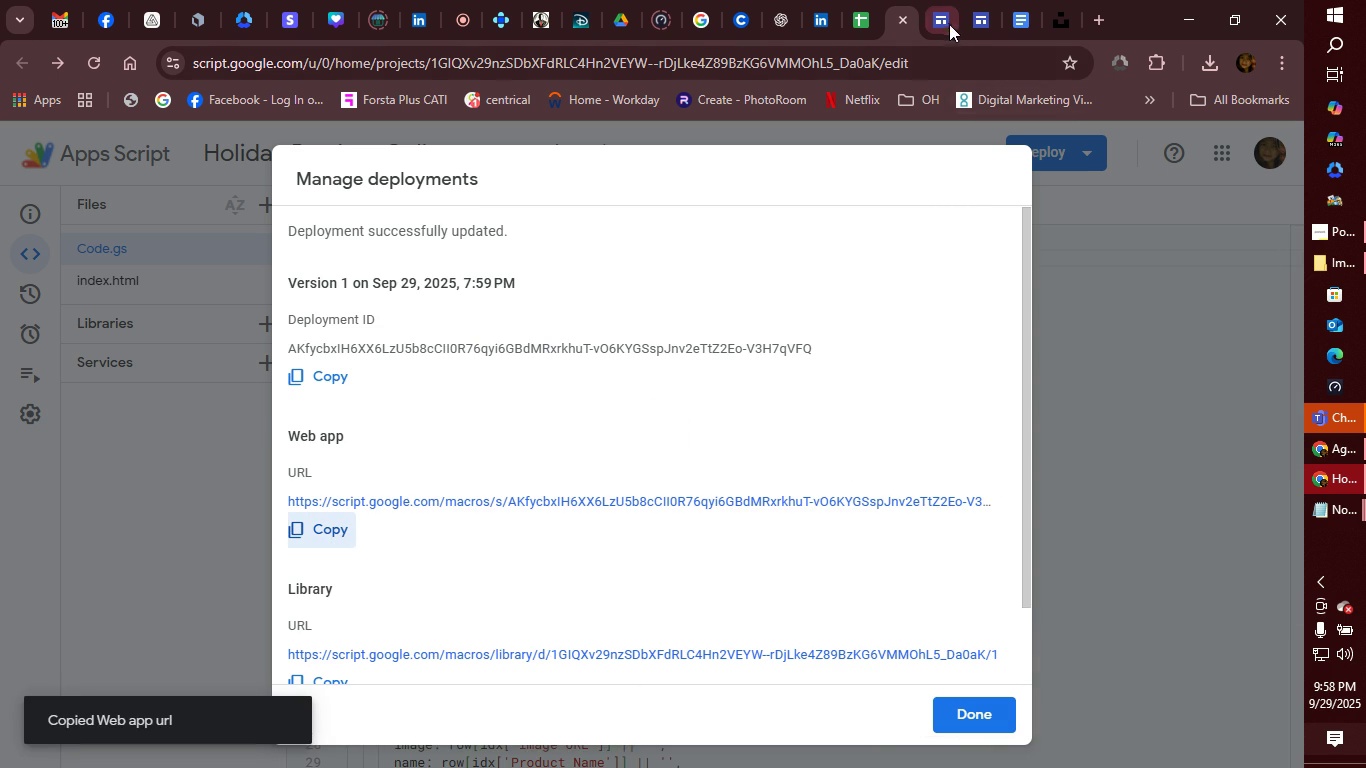 
left_click([948, 23])
 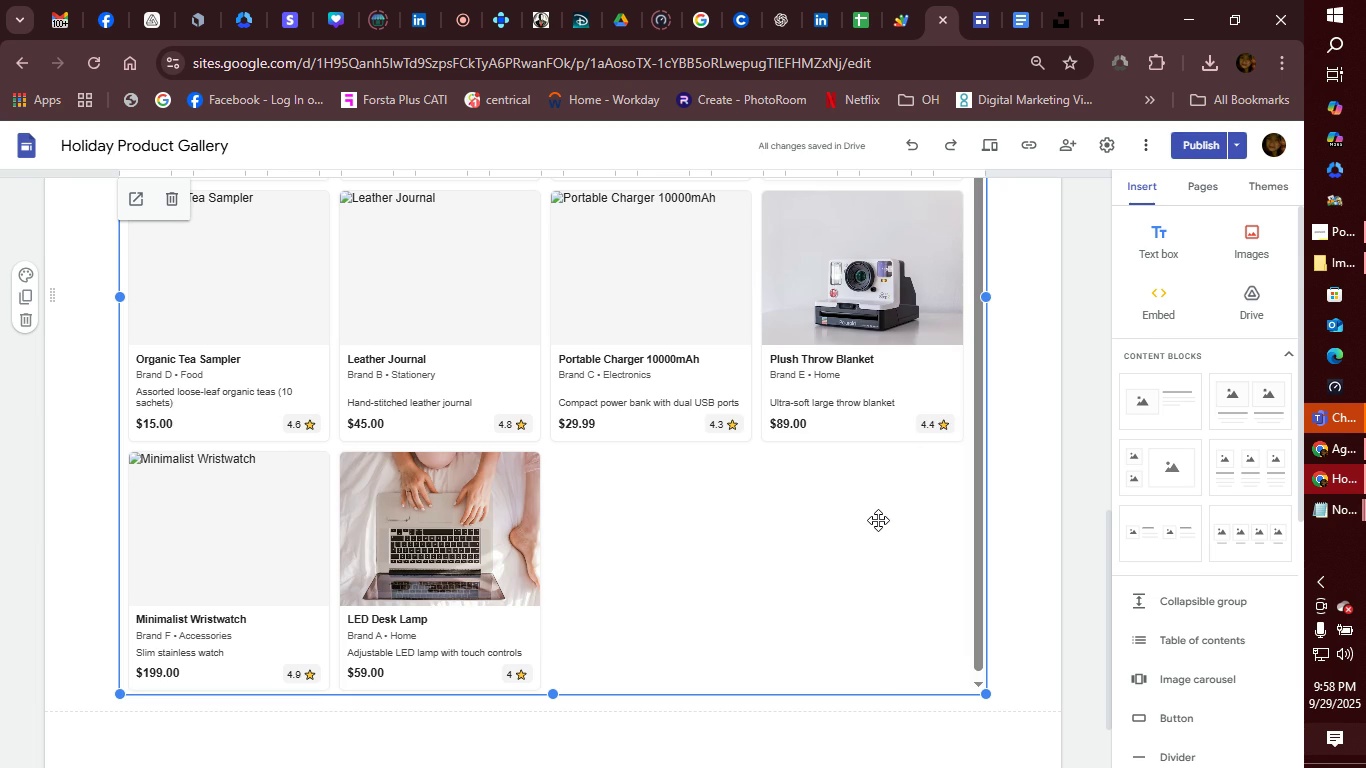 
key(Delete)
 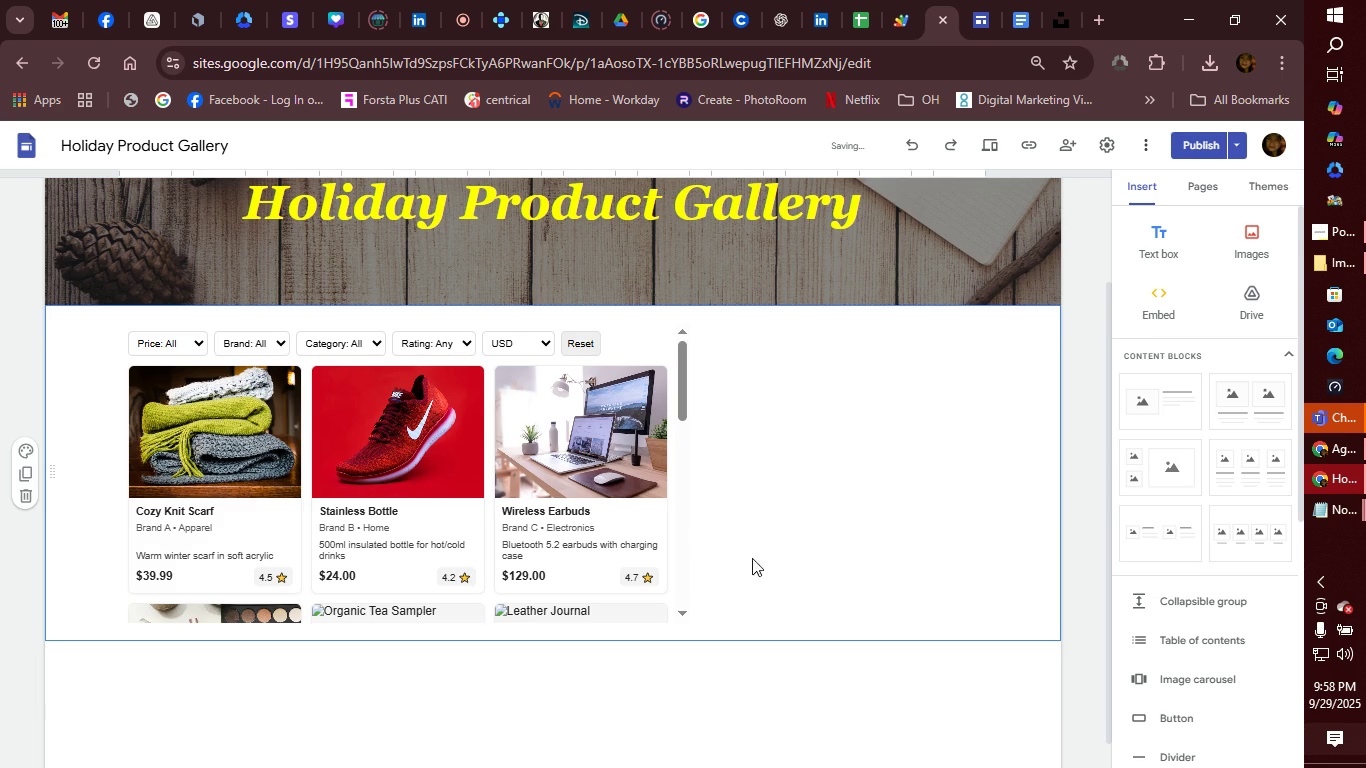 
left_click([594, 563])
 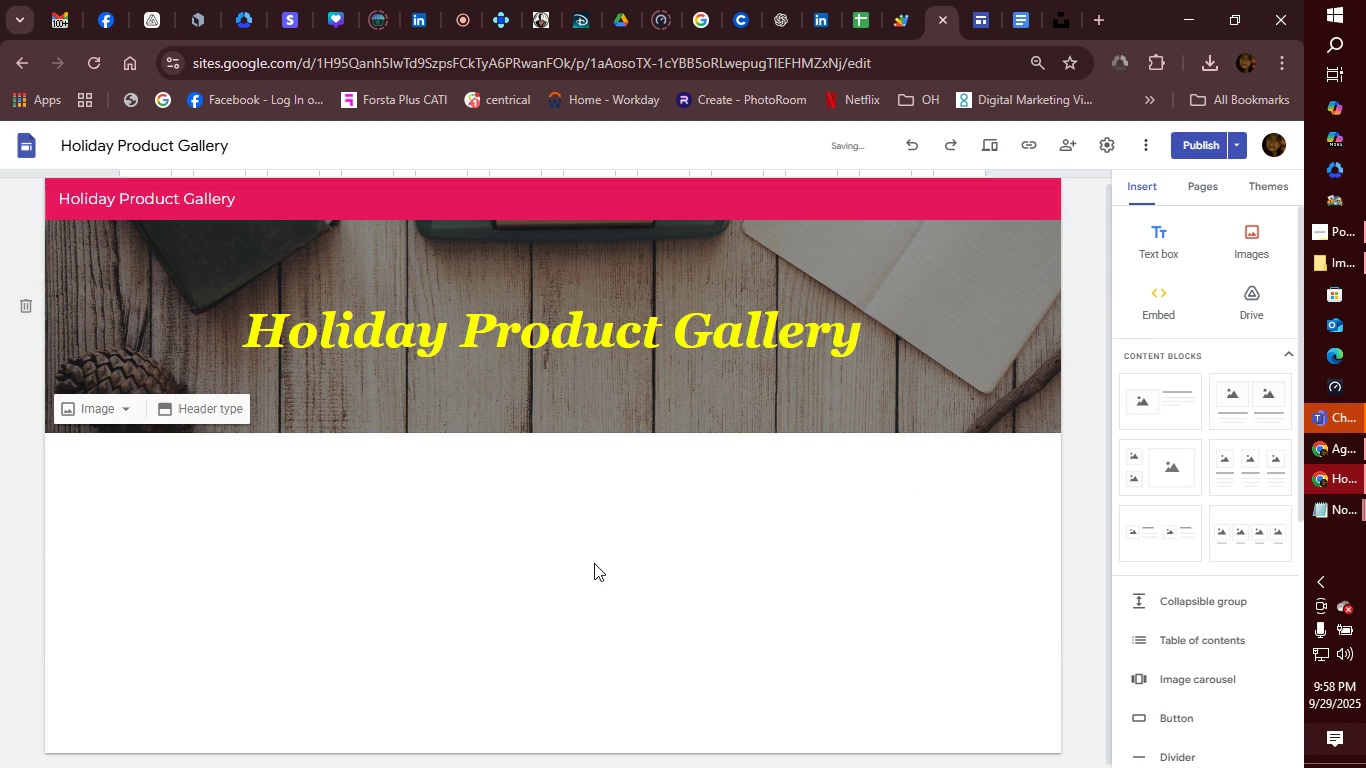 
key(Delete)
 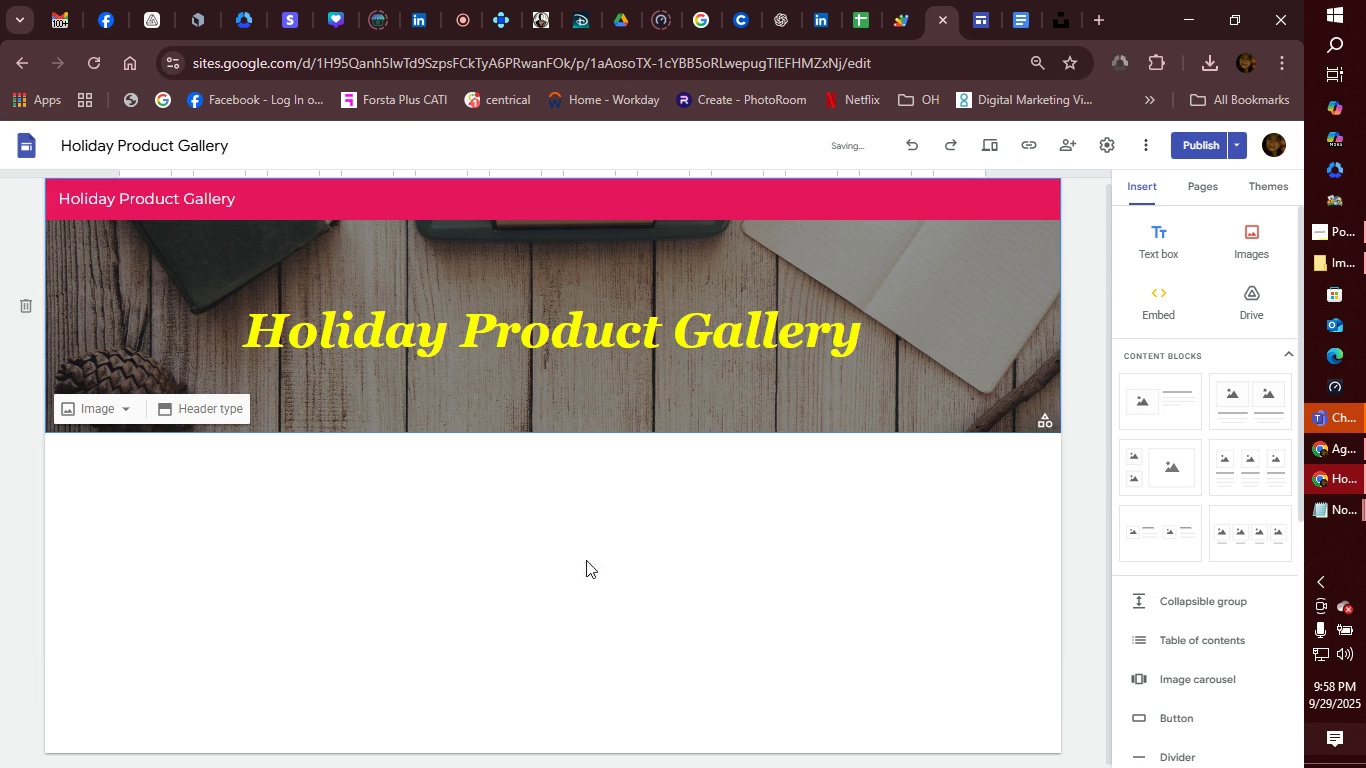 
left_click([562, 570])
 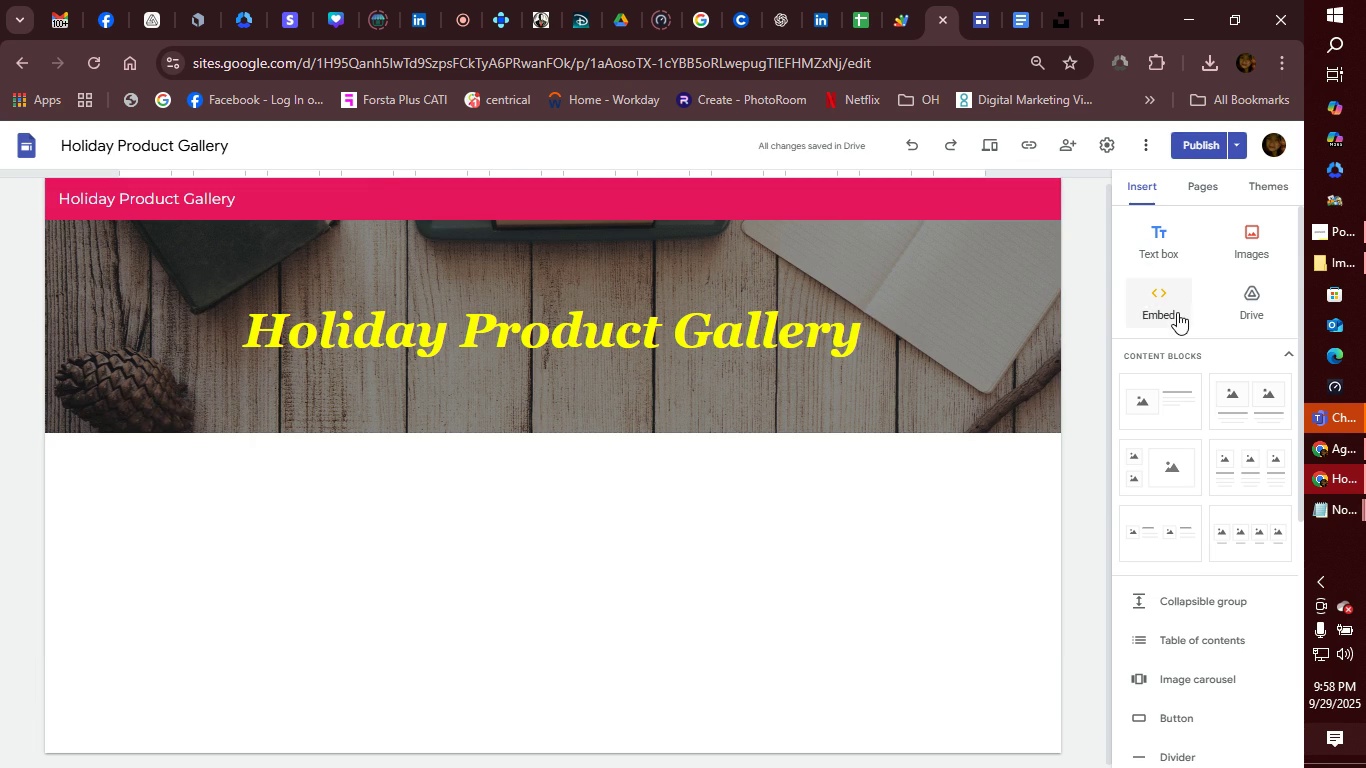 
left_click([1177, 313])